 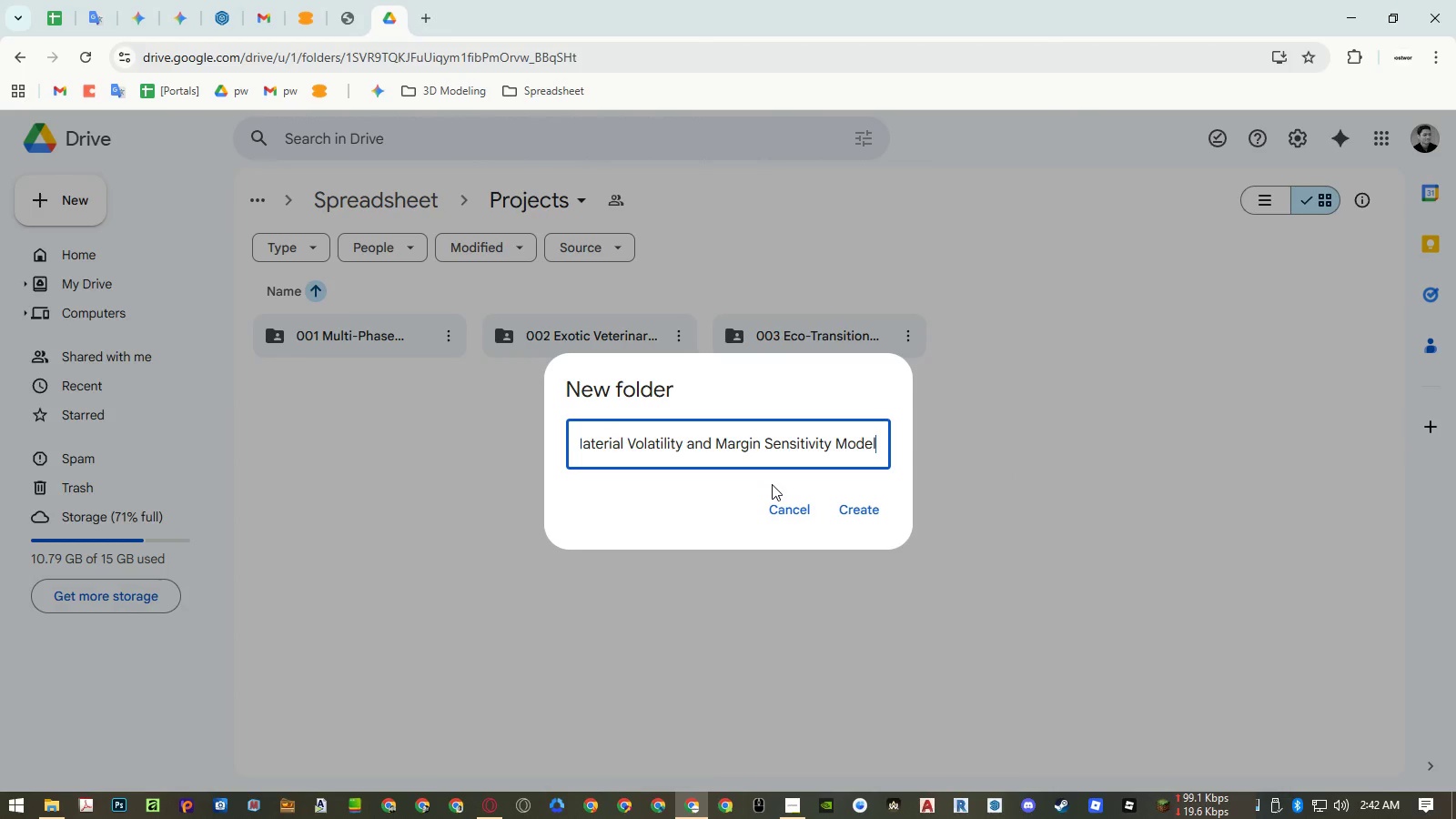 
left_click([864, 506])
 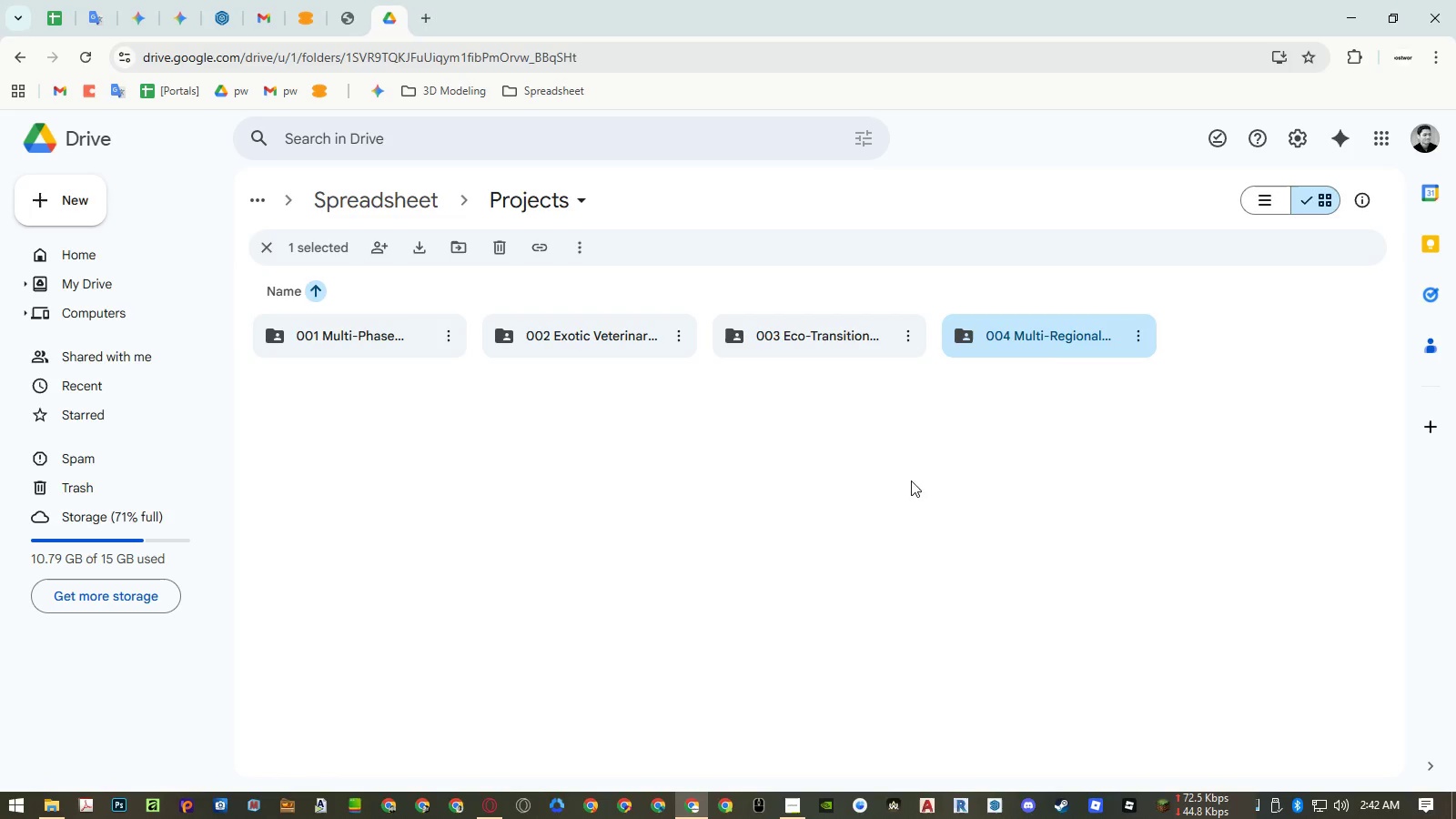 
double_click([1040, 351])
 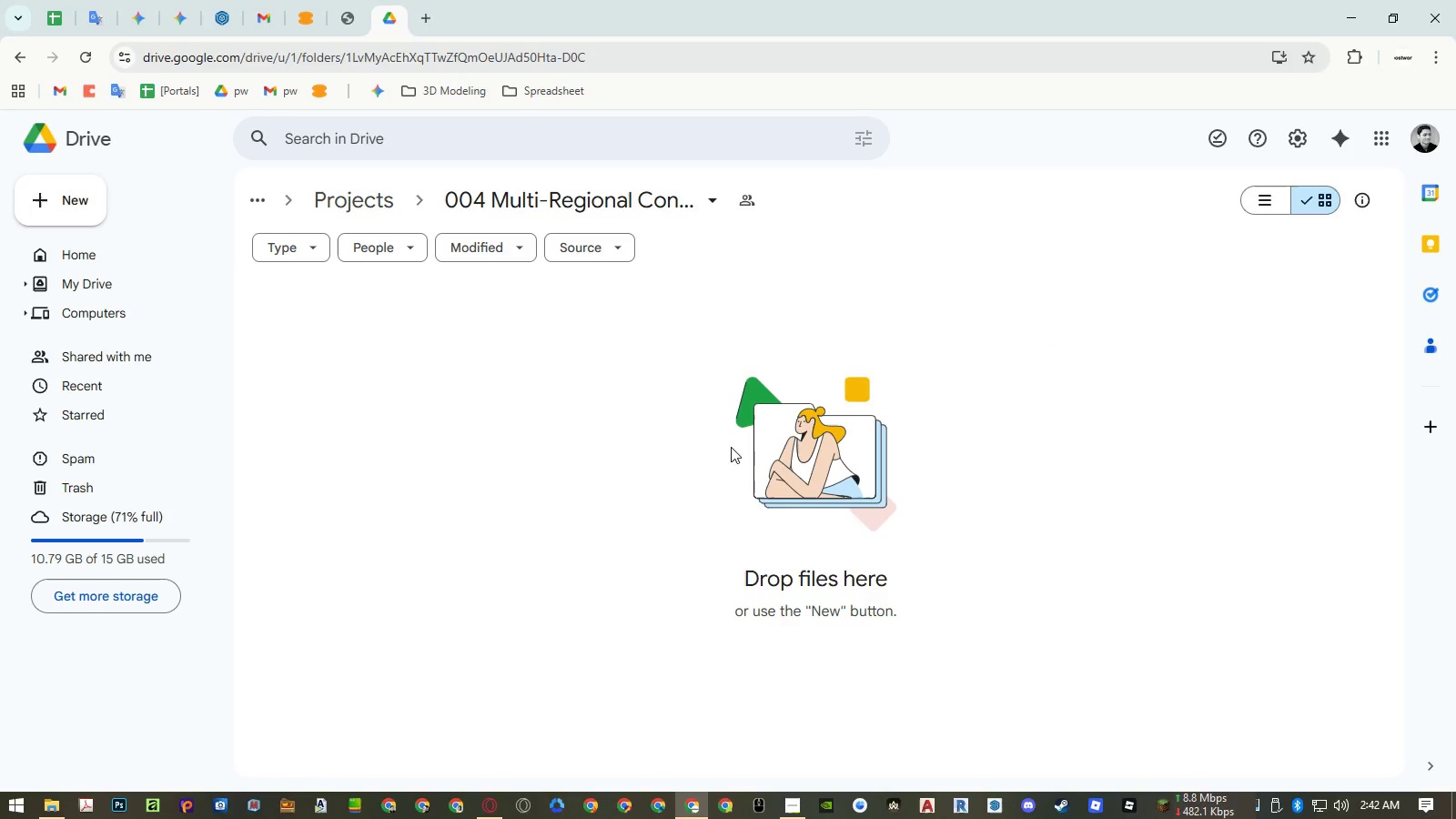 
right_click([613, 442])
 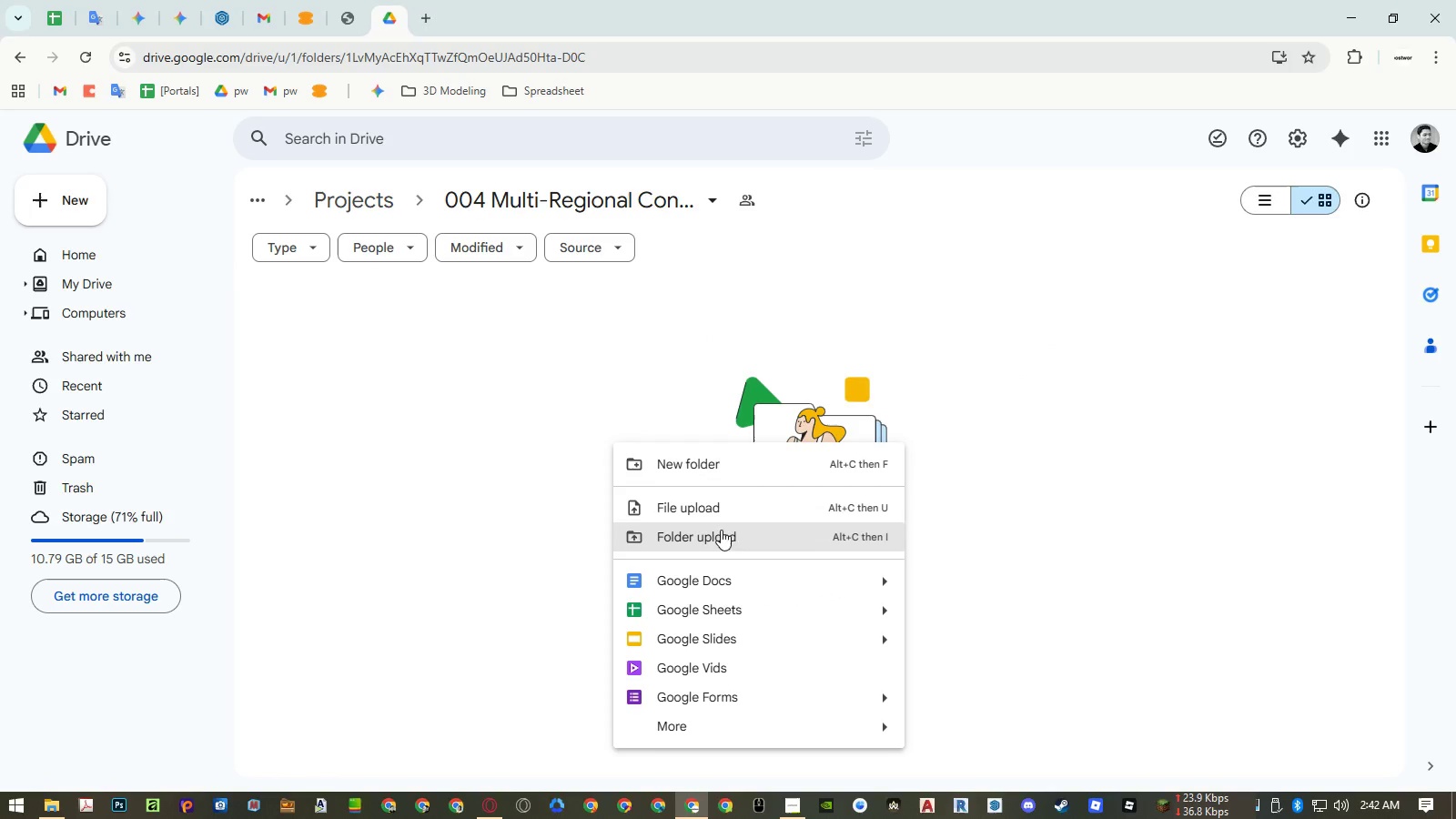 
left_click([723, 574])
 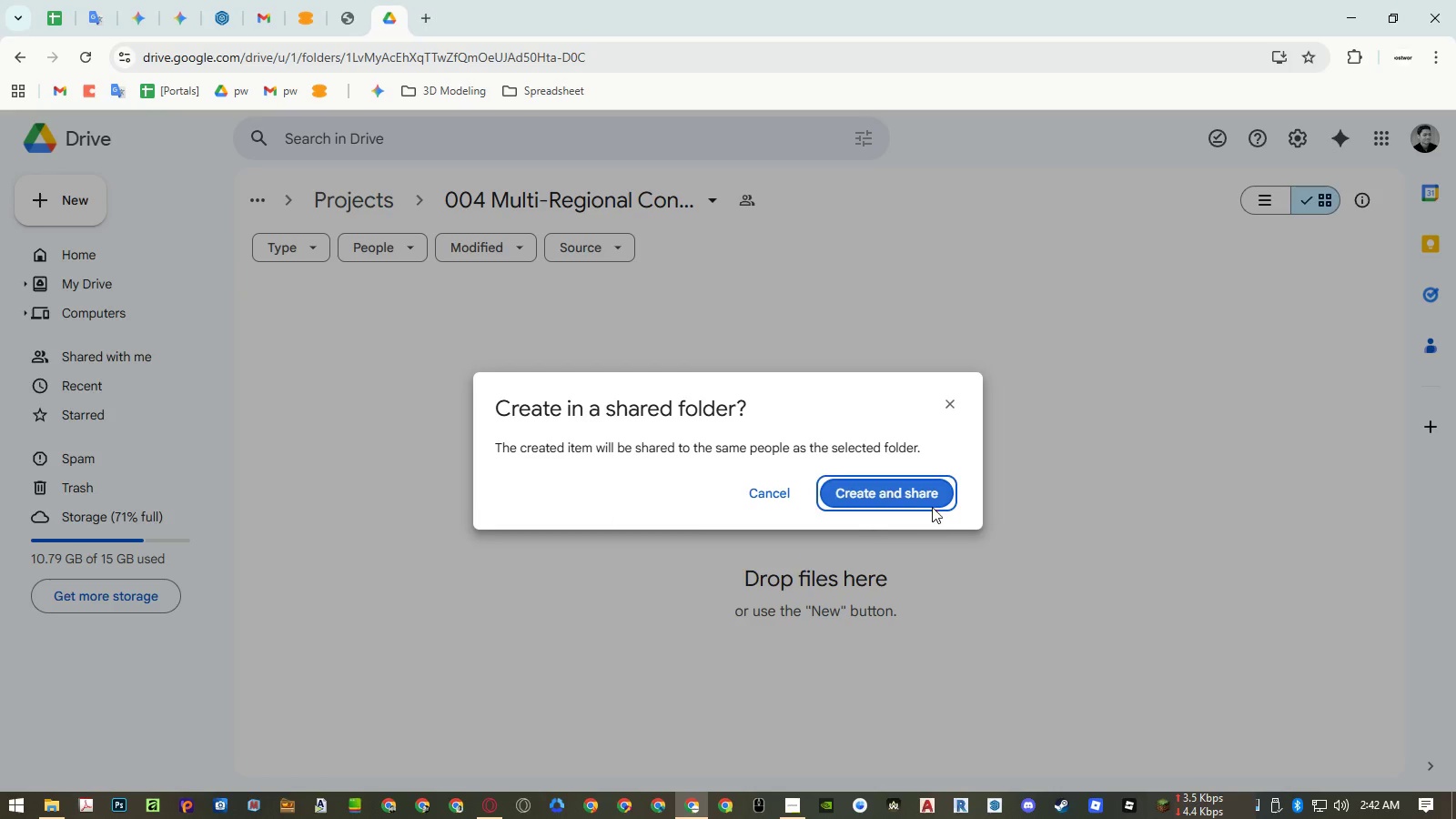 
left_click([931, 486])
 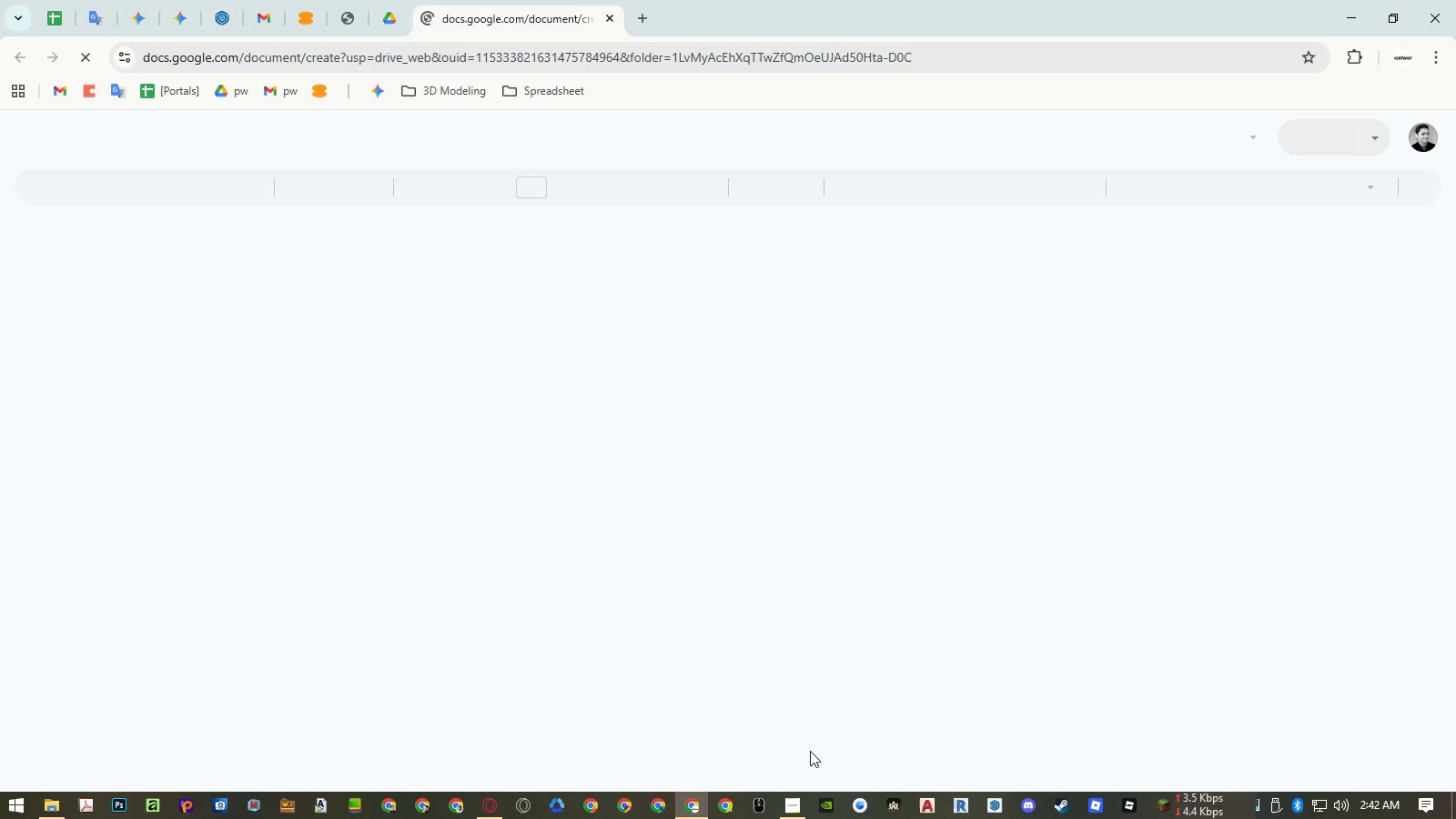 
left_click([793, 807])